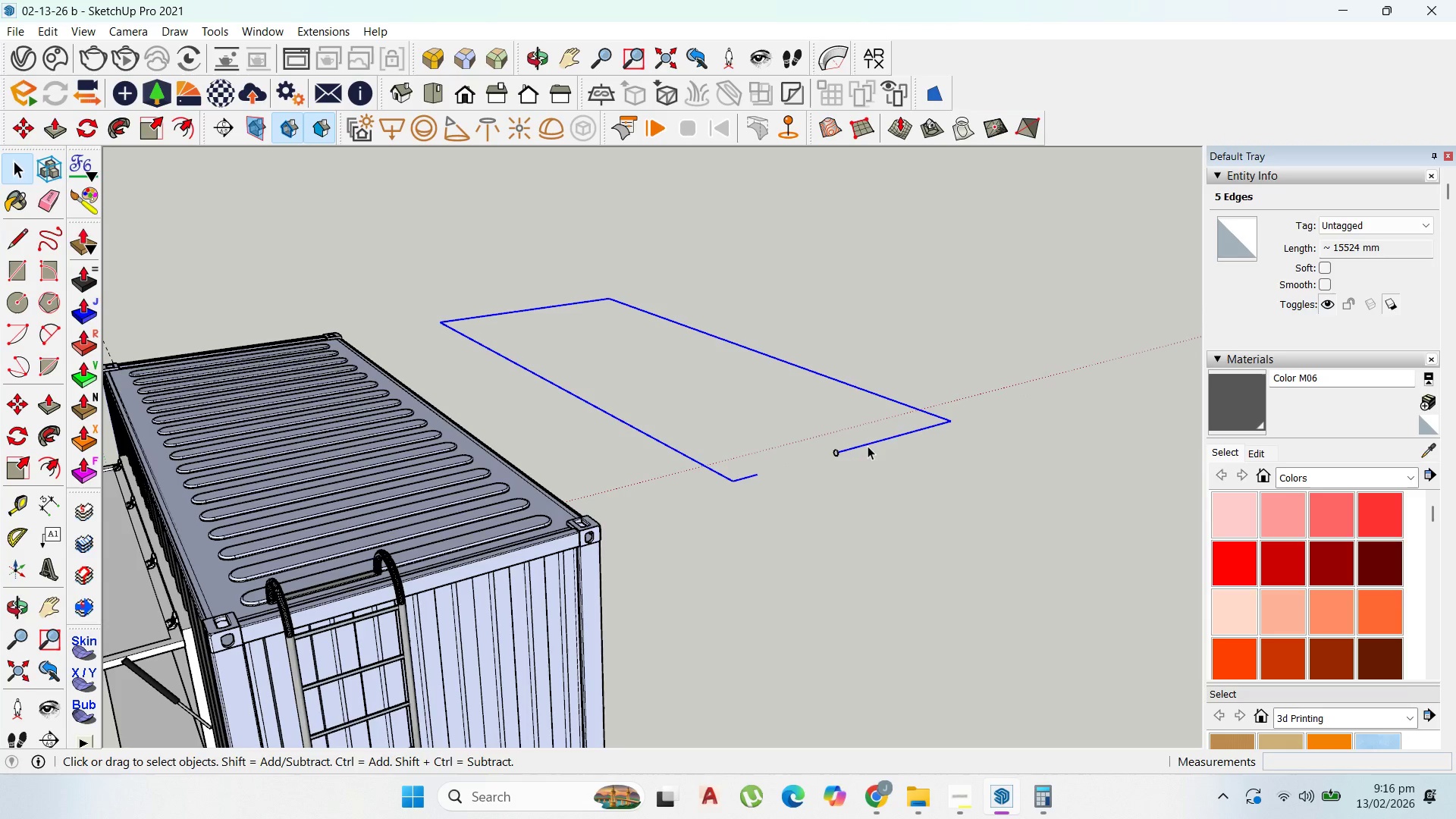 
key(M)
 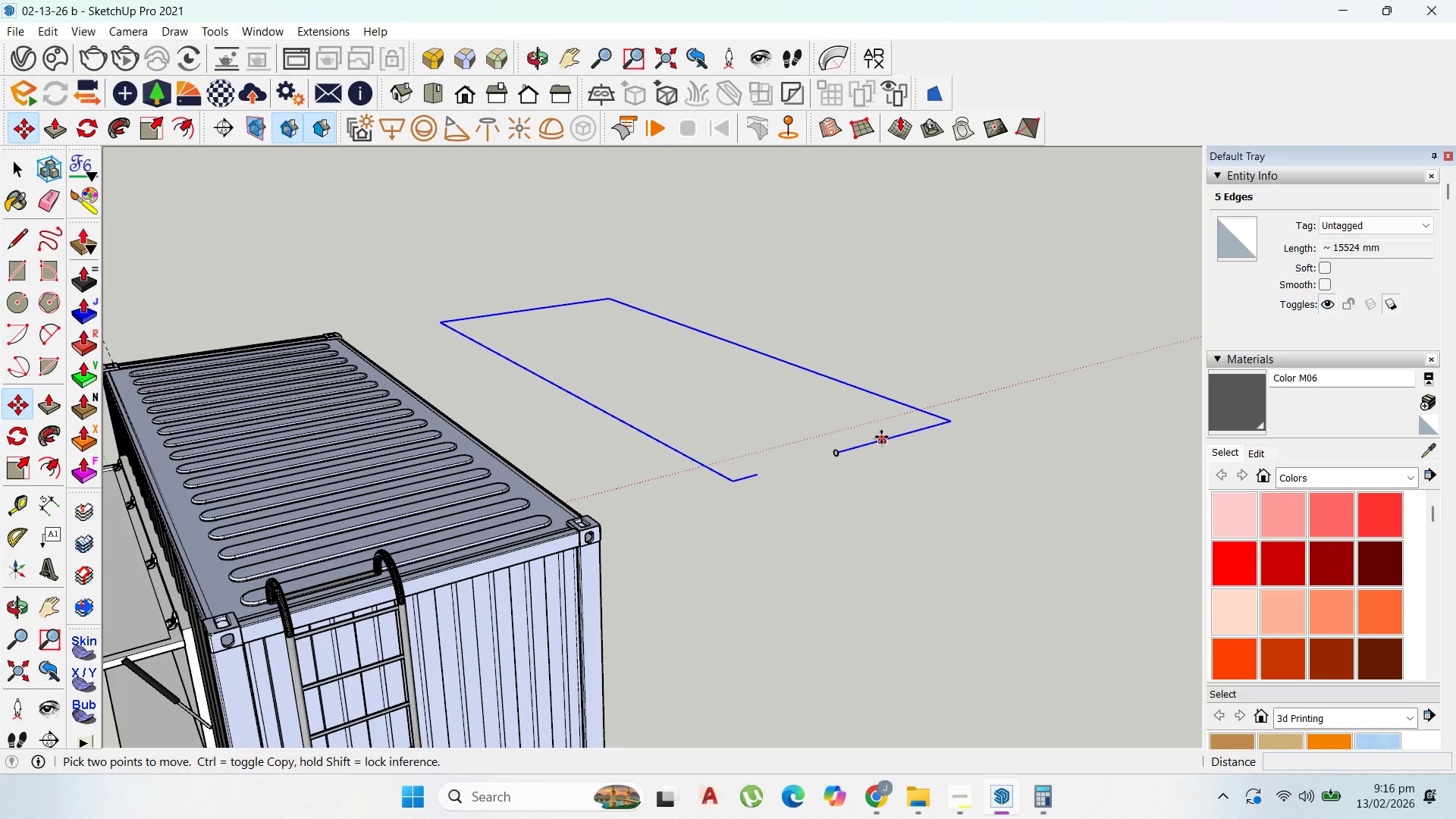 
key(Control+ControlLeft)
 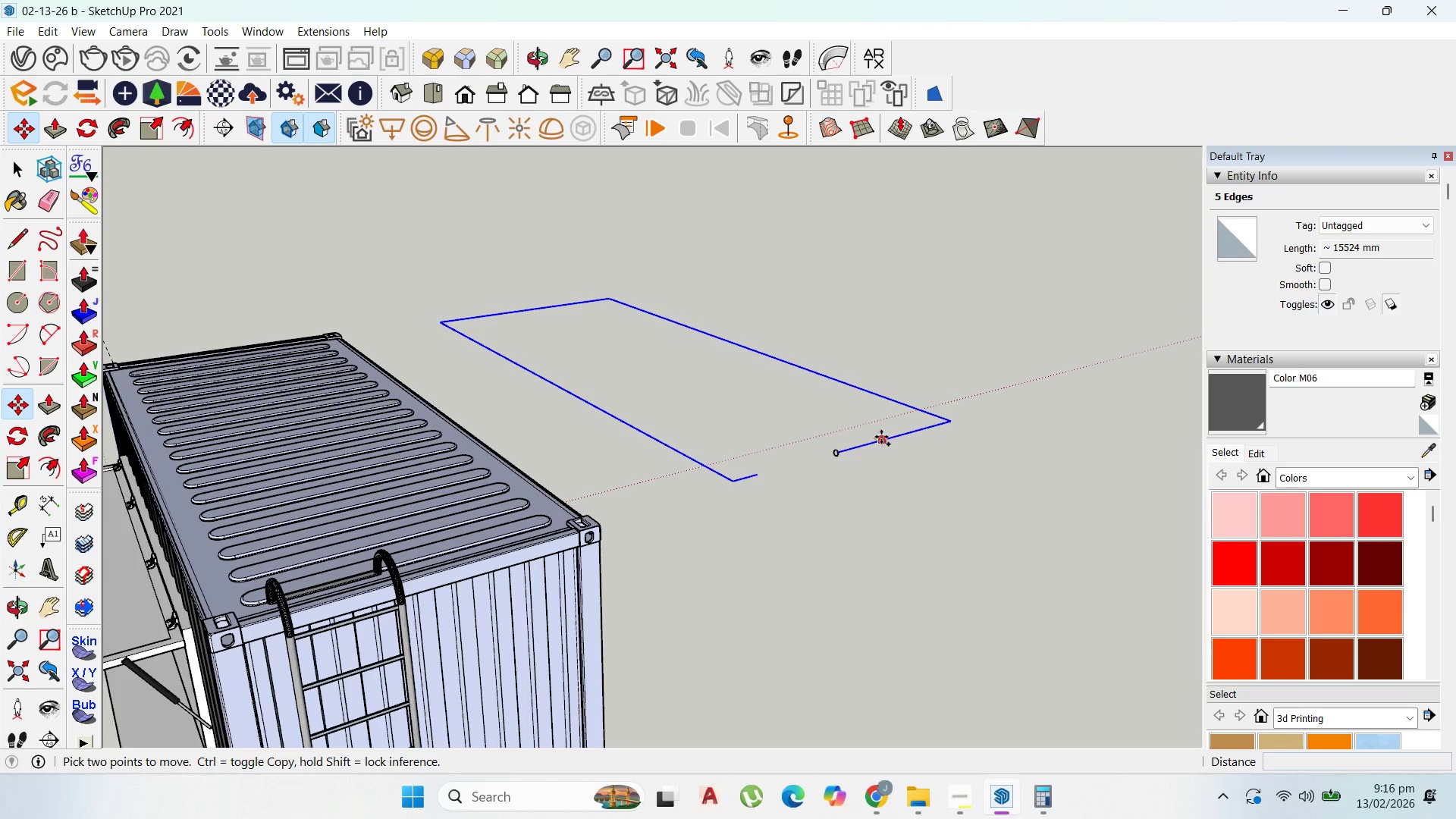 
left_click([881, 437])
 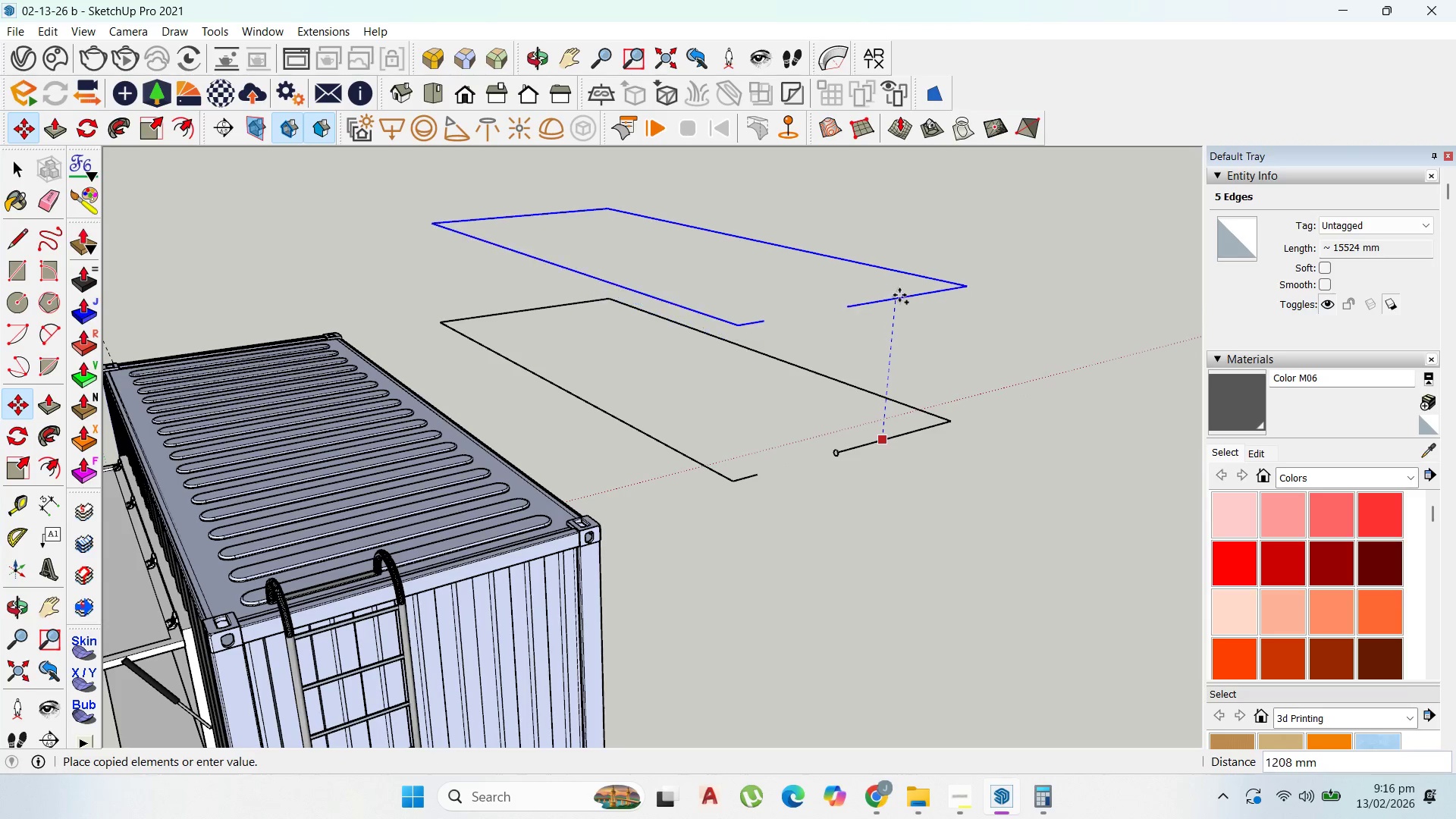 
left_click([899, 288])
 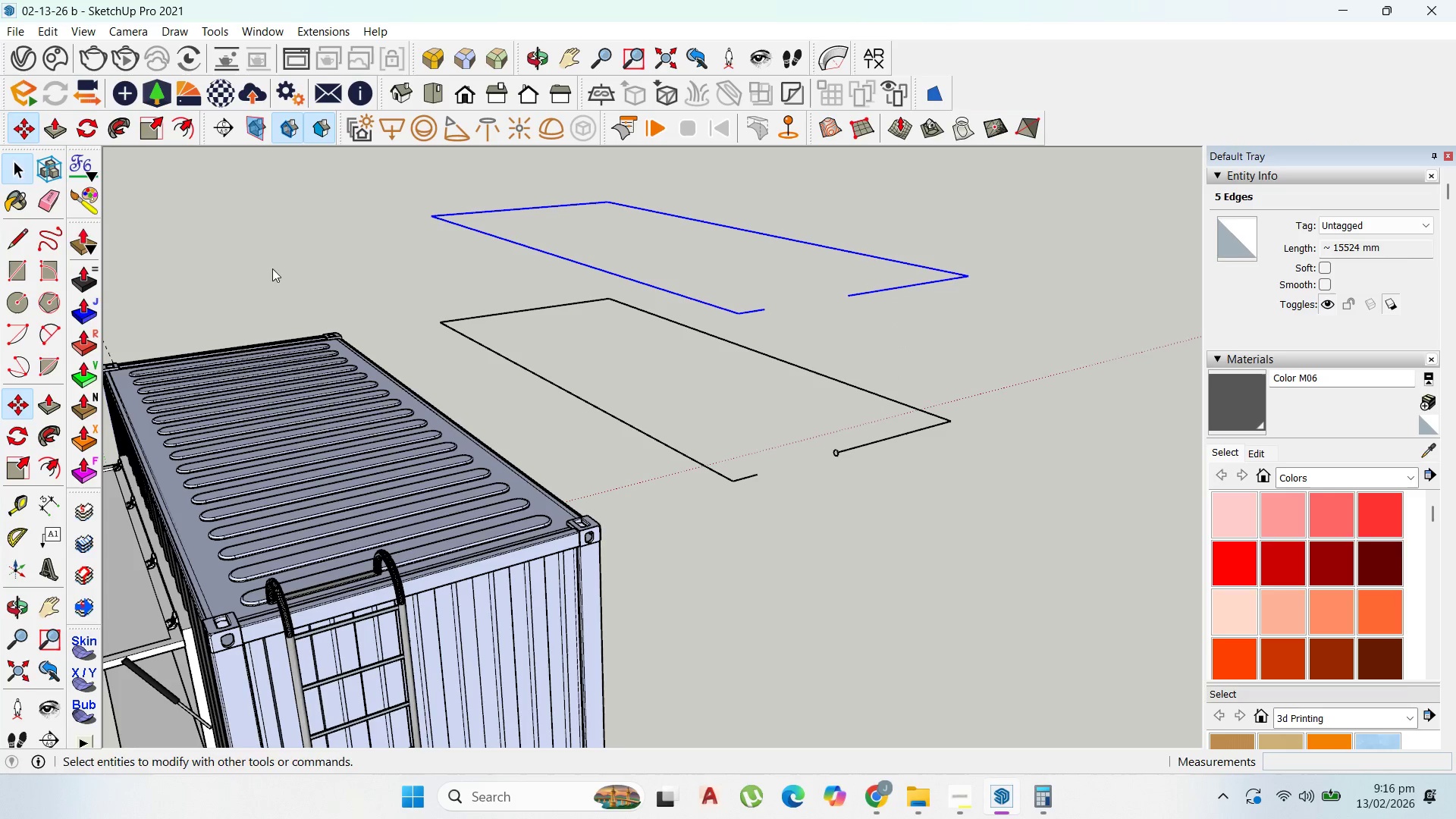 
scroll: coordinate [846, 453], scroll_direction: up, amount: 5.0
 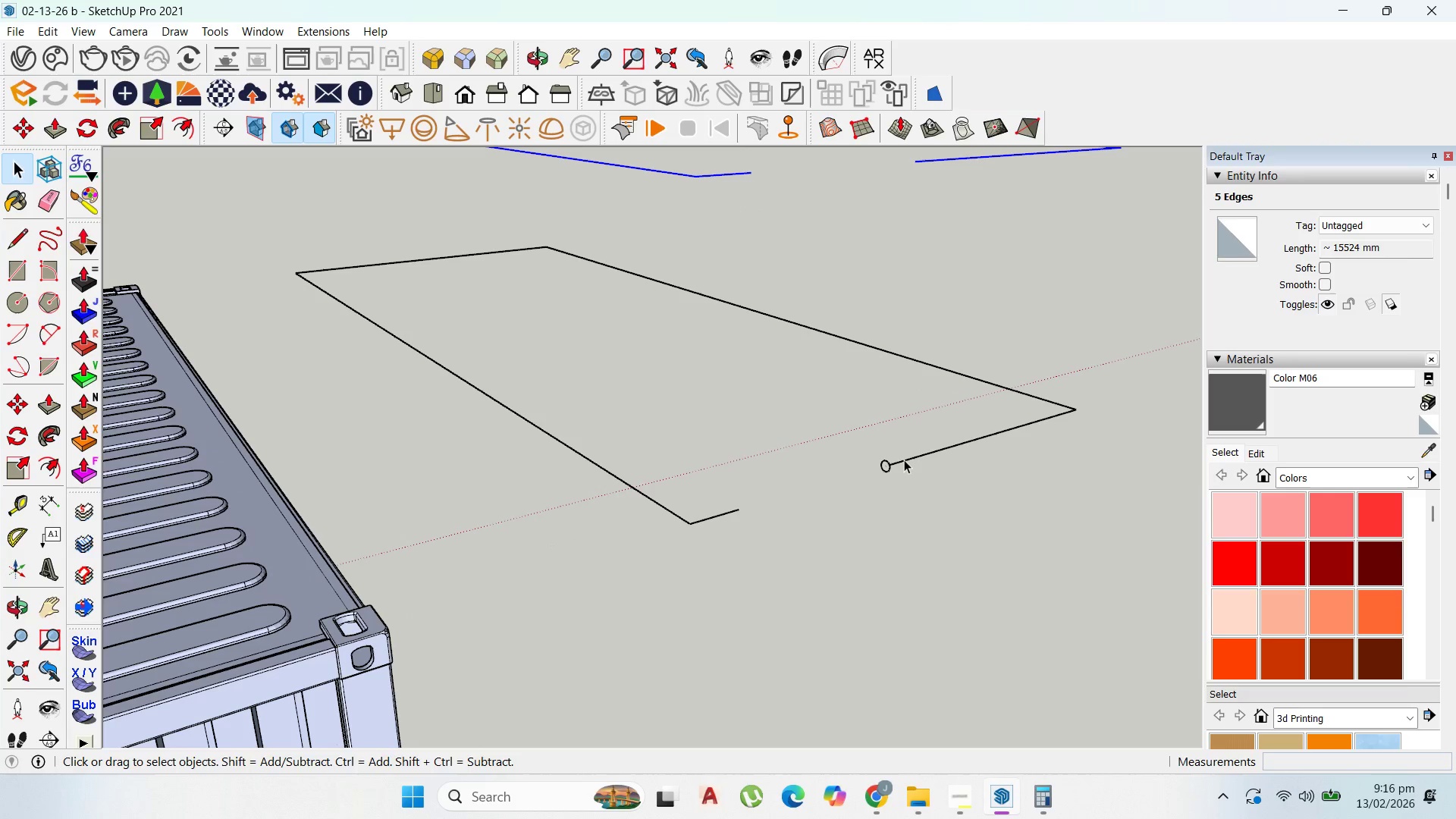 
double_click([904, 459])
 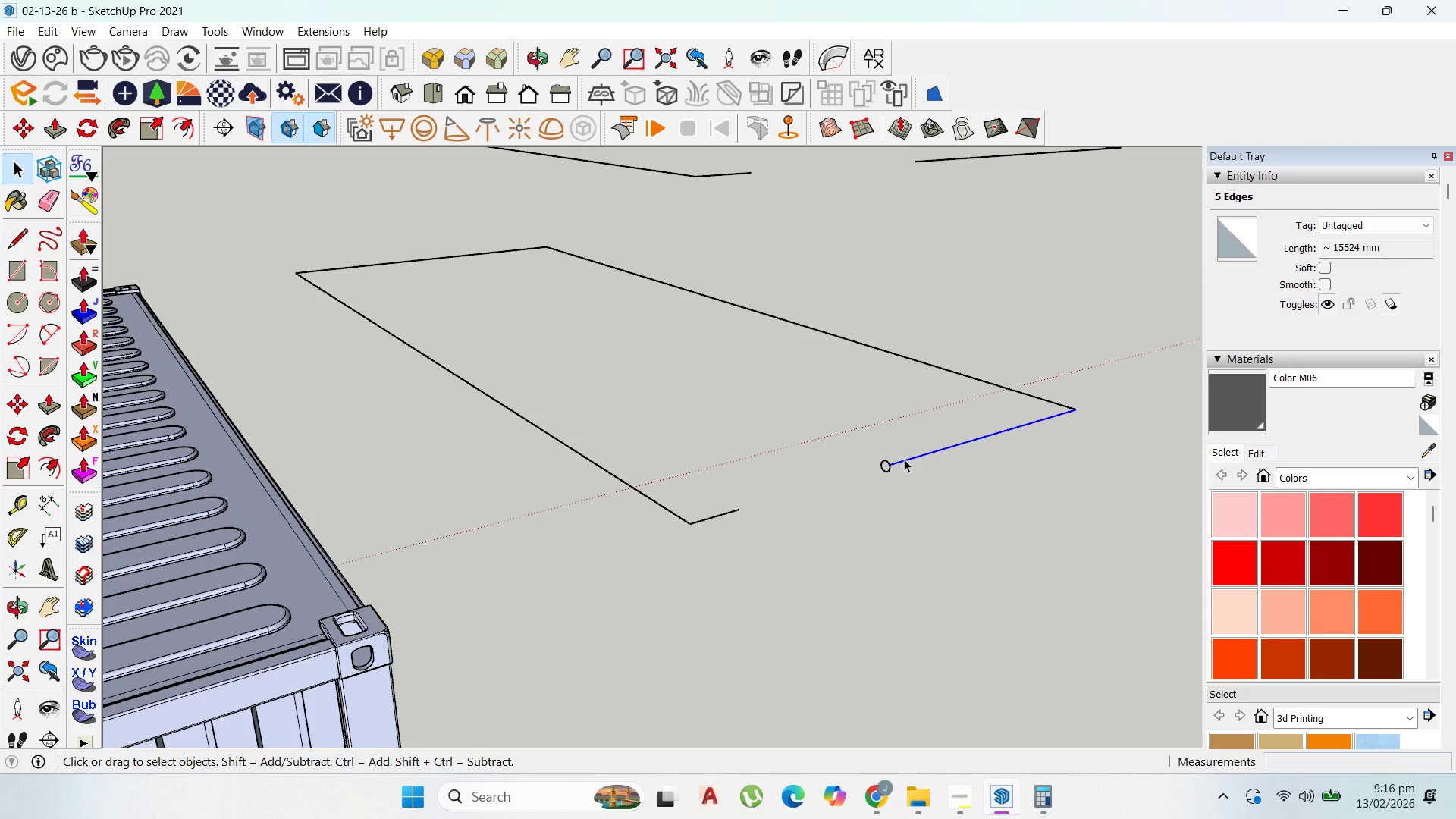 
triple_click([904, 459])
 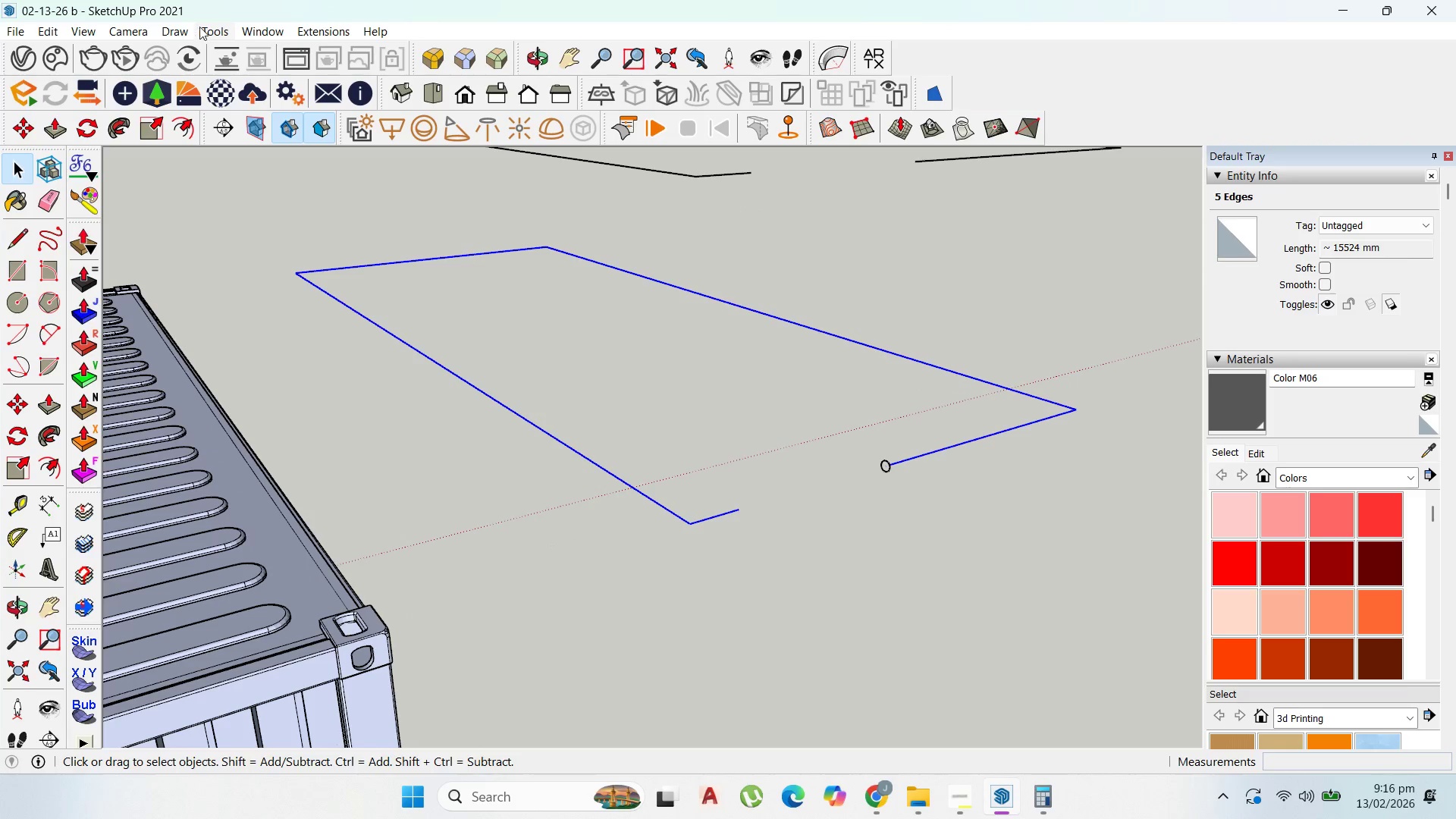 
left_click([179, 30])
 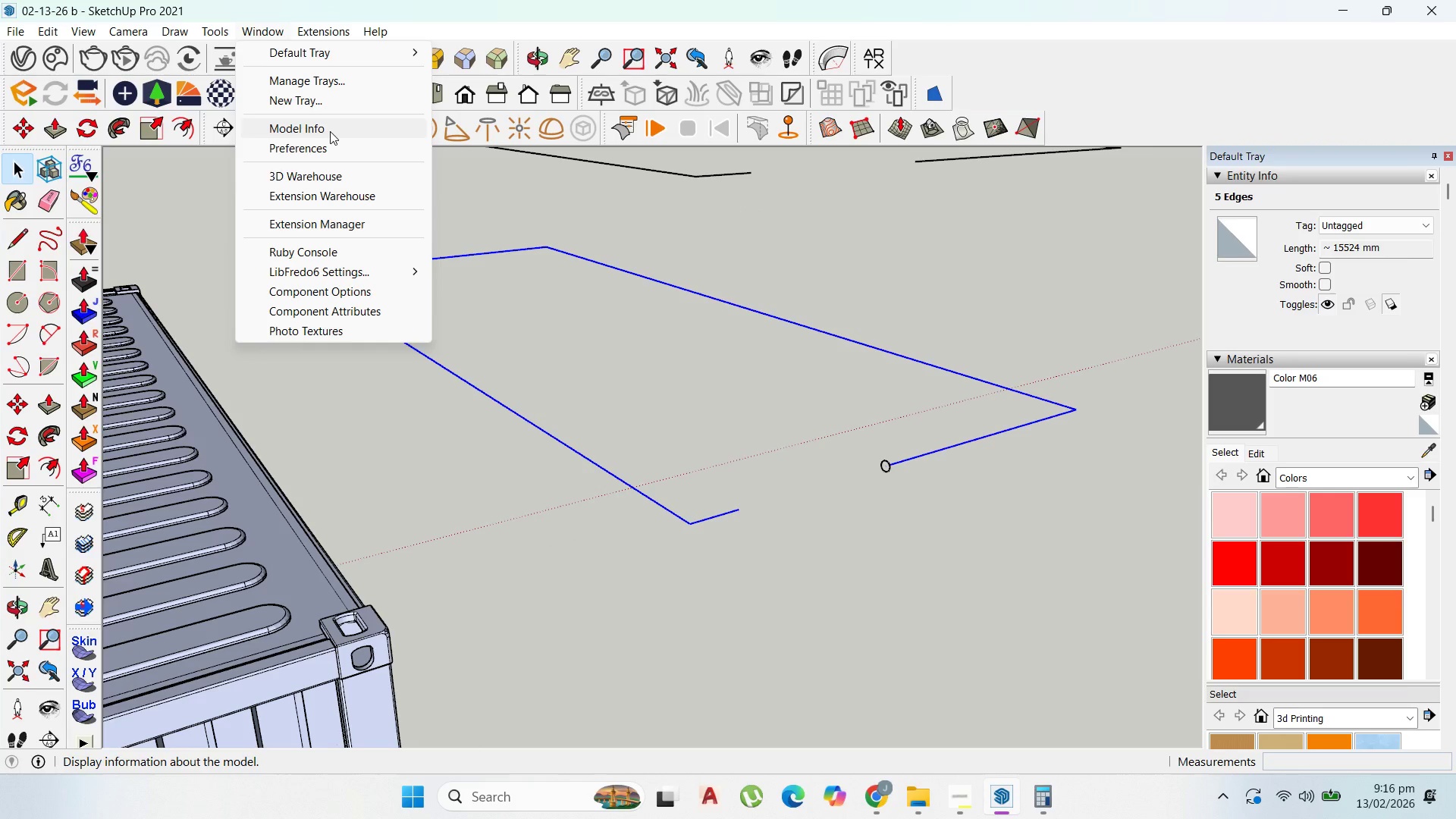 
scroll: coordinate [538, 199], scroll_direction: down, amount: 3.0
 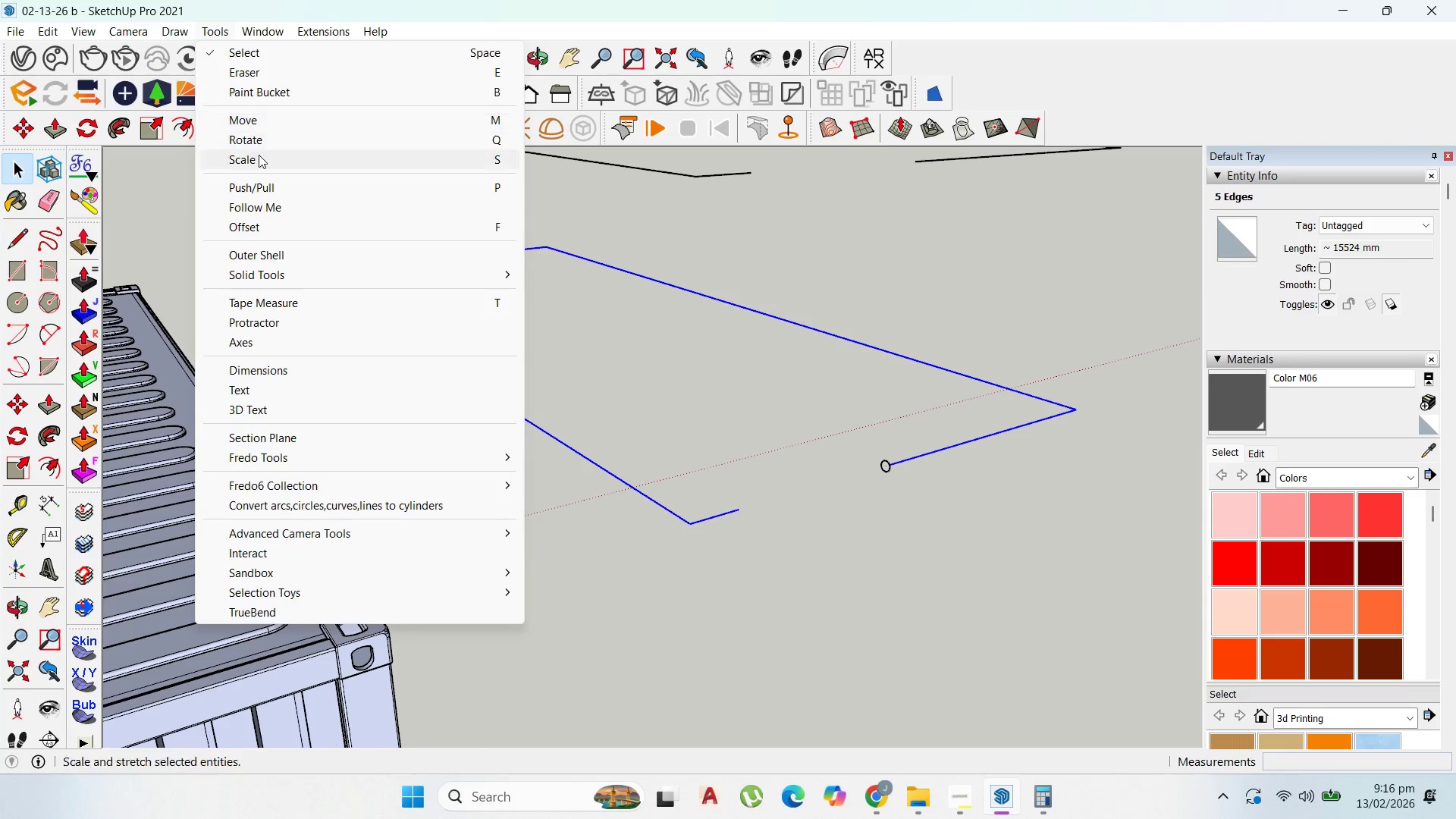 
left_click([275, 209])
 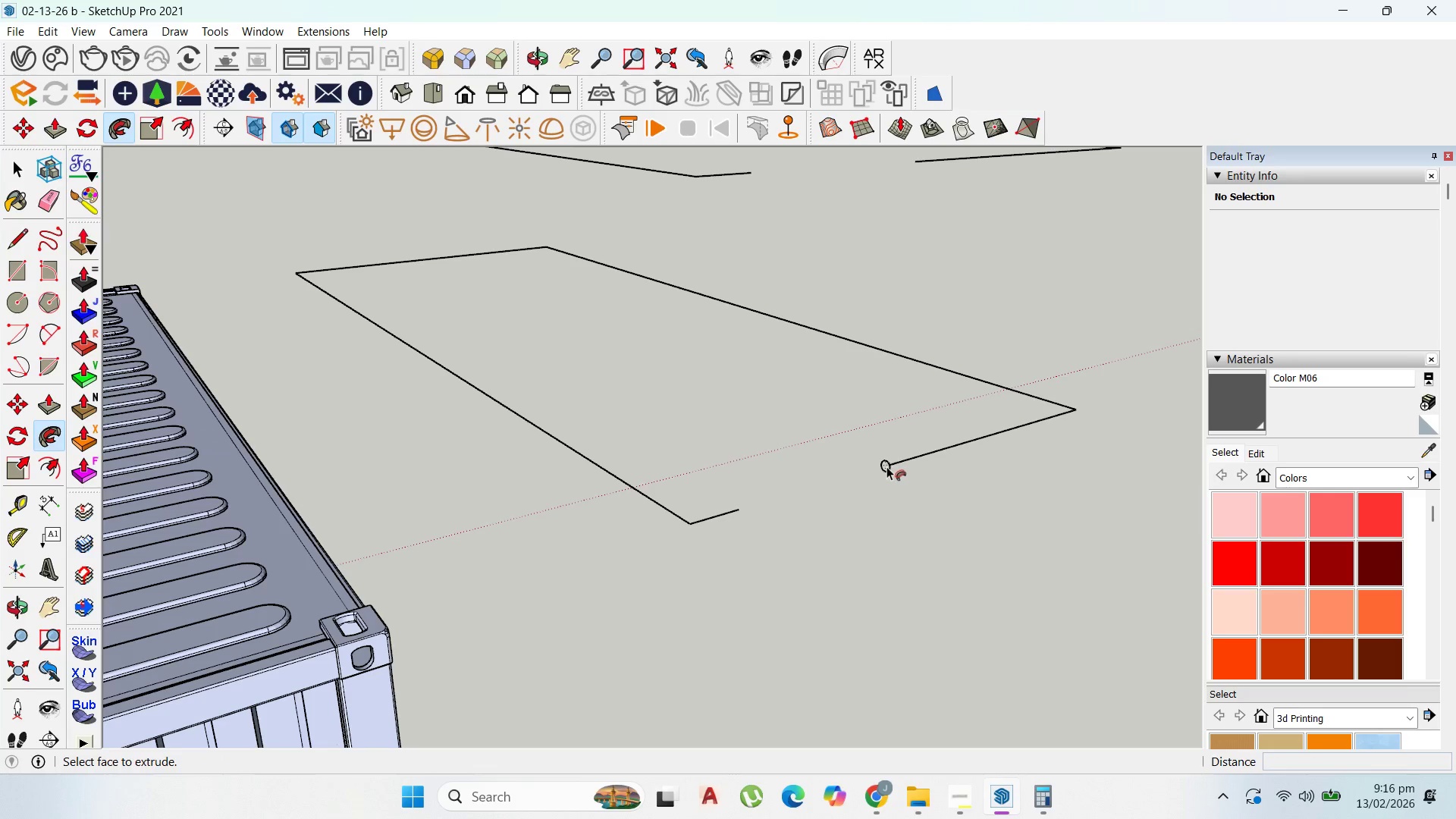 
double_click([886, 466])
 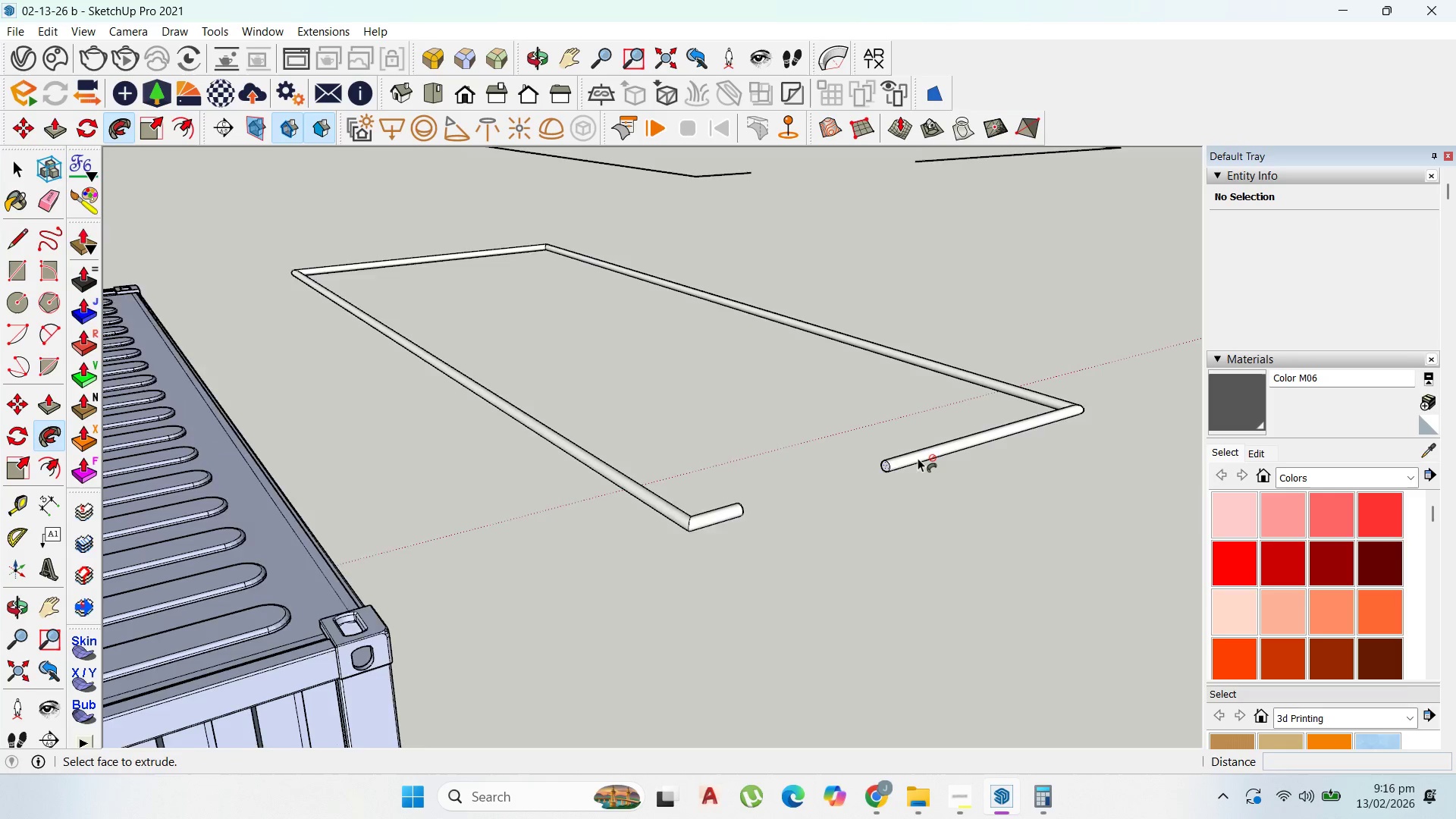 
scroll: coordinate [840, 427], scroll_direction: down, amount: 12.0
 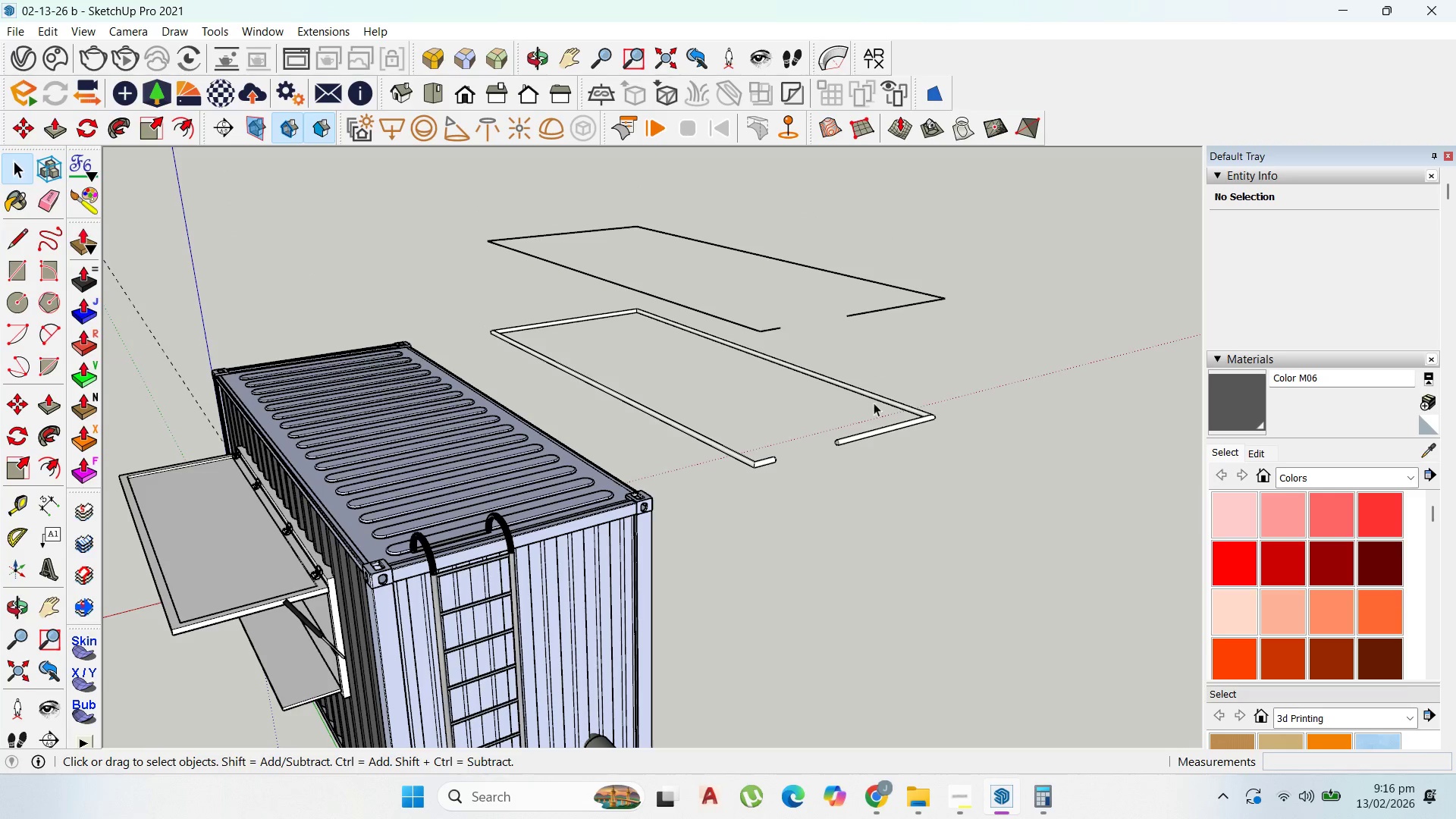 
left_click([842, 440])
 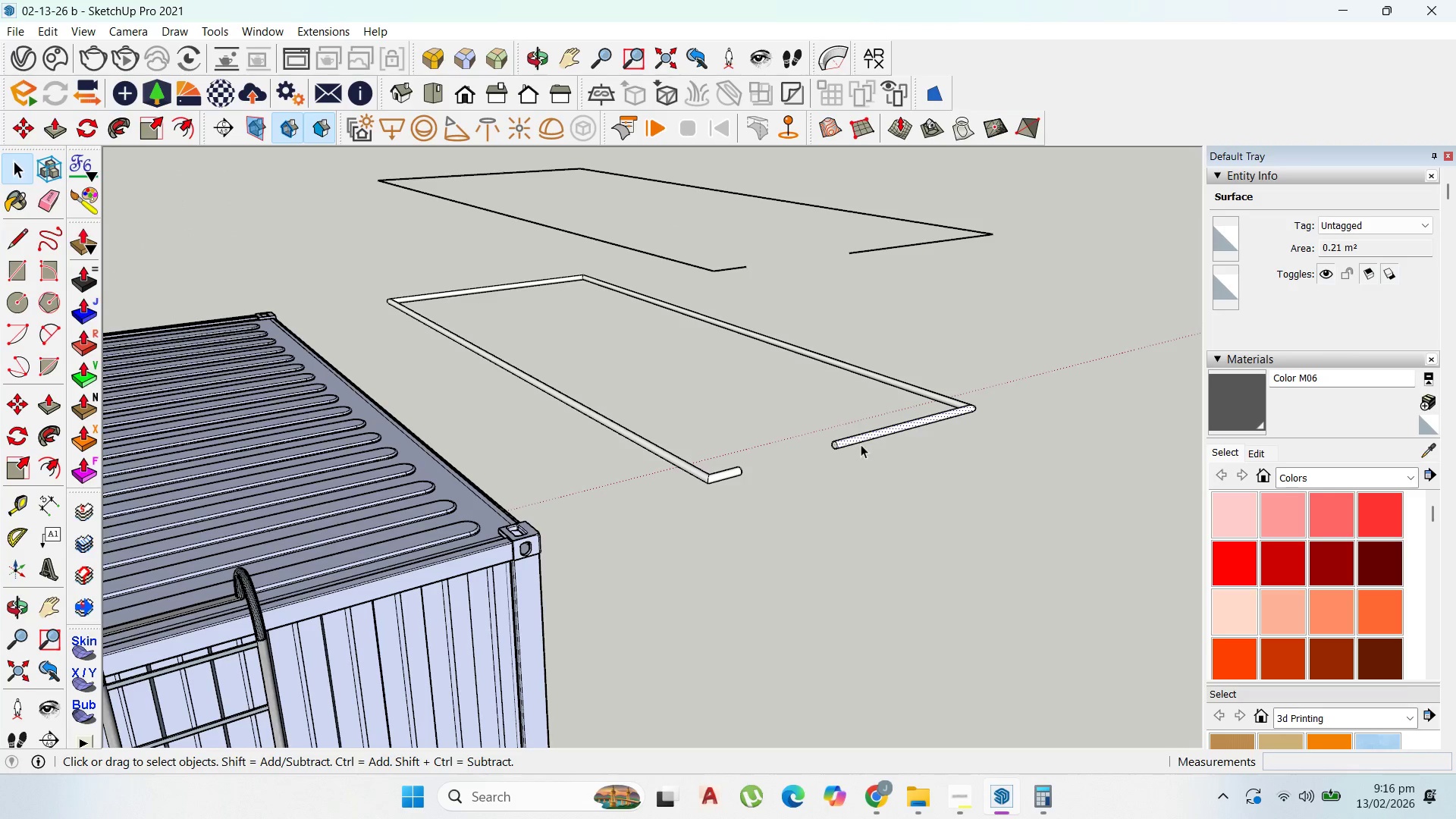 
scroll: coordinate [842, 440], scroll_direction: up, amount: 4.0
 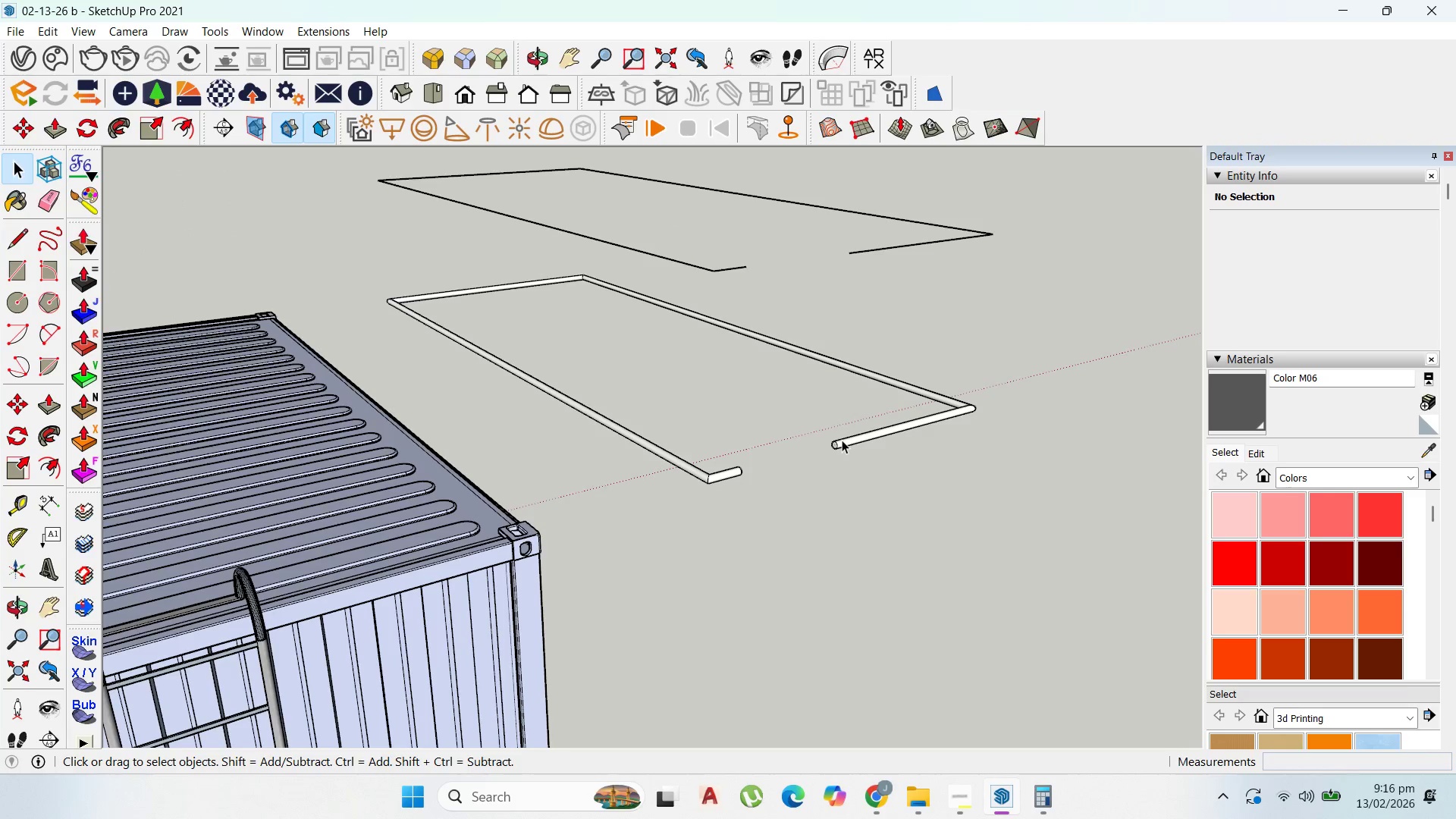 
double_click([861, 441])
 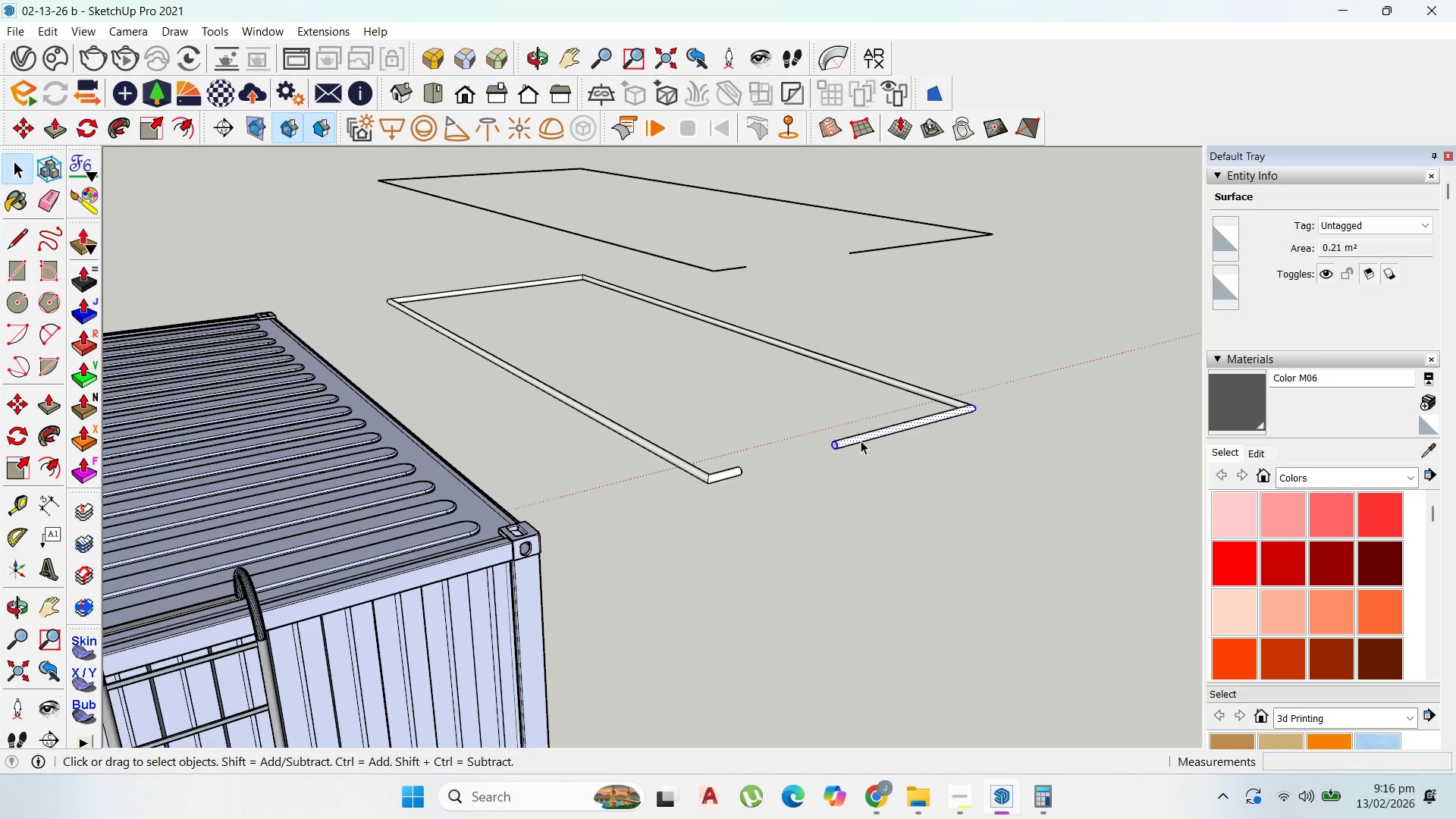 
triple_click([861, 441])
 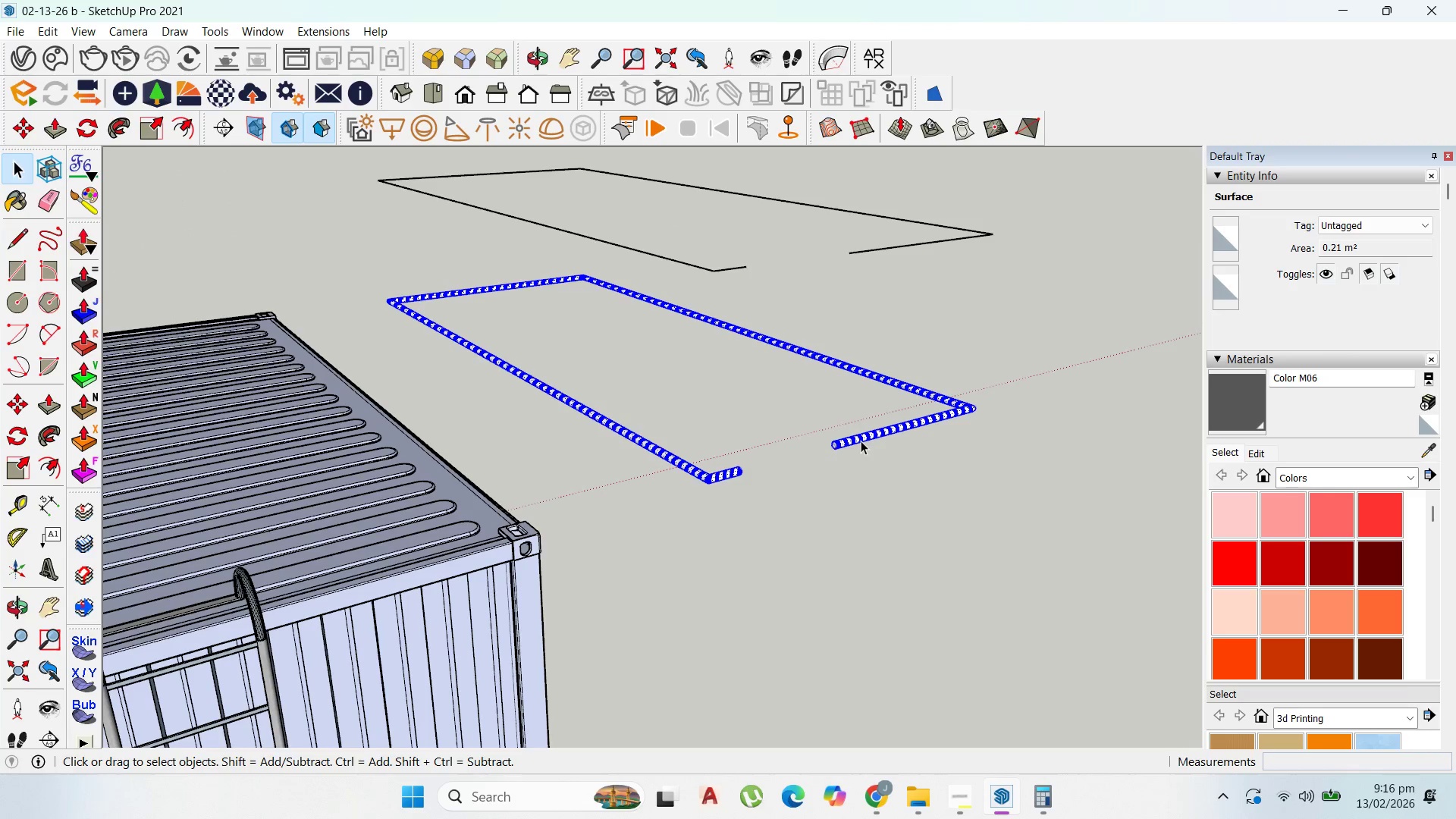 
triple_click([861, 441])
 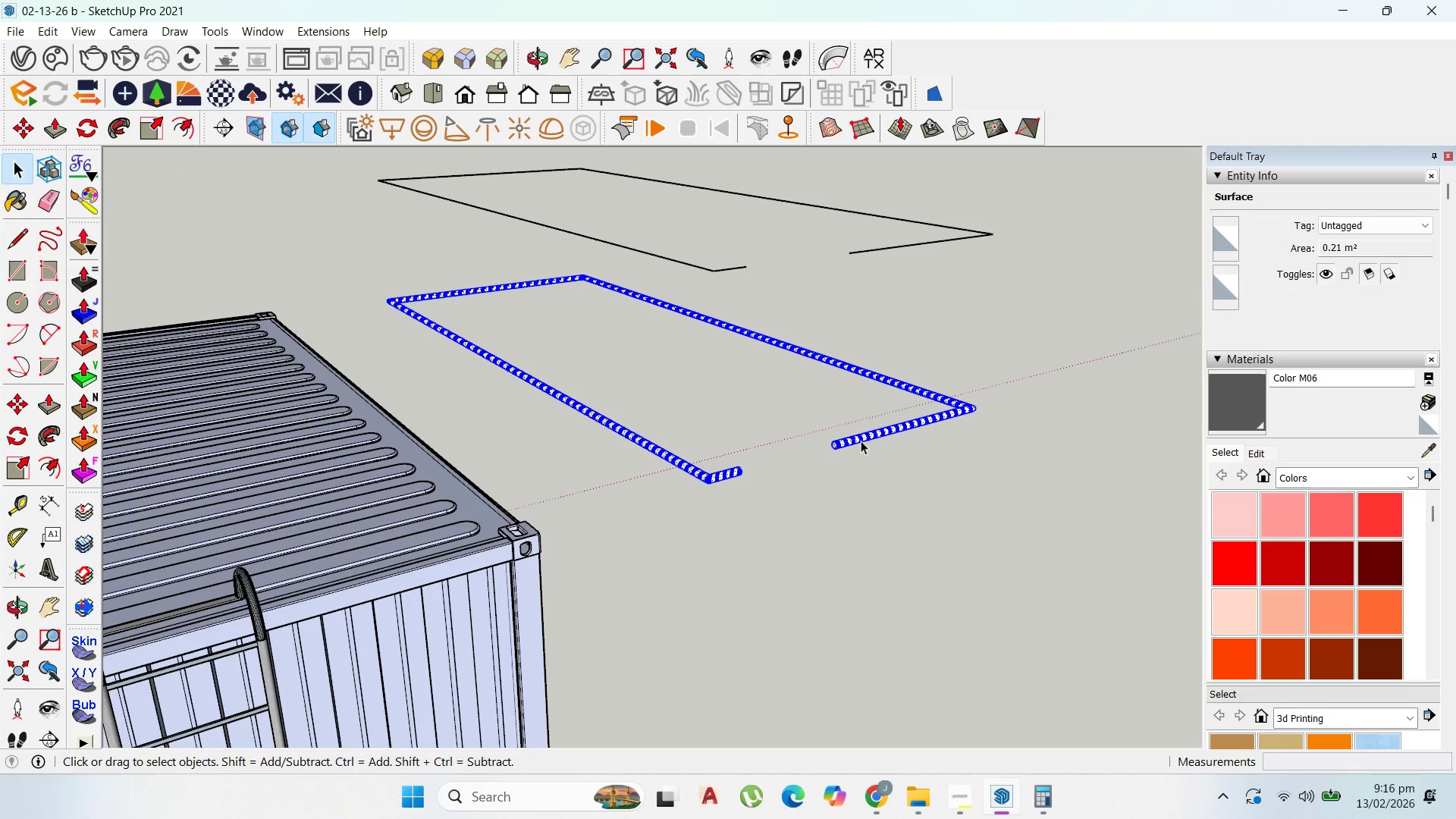 
triple_click([861, 441])
 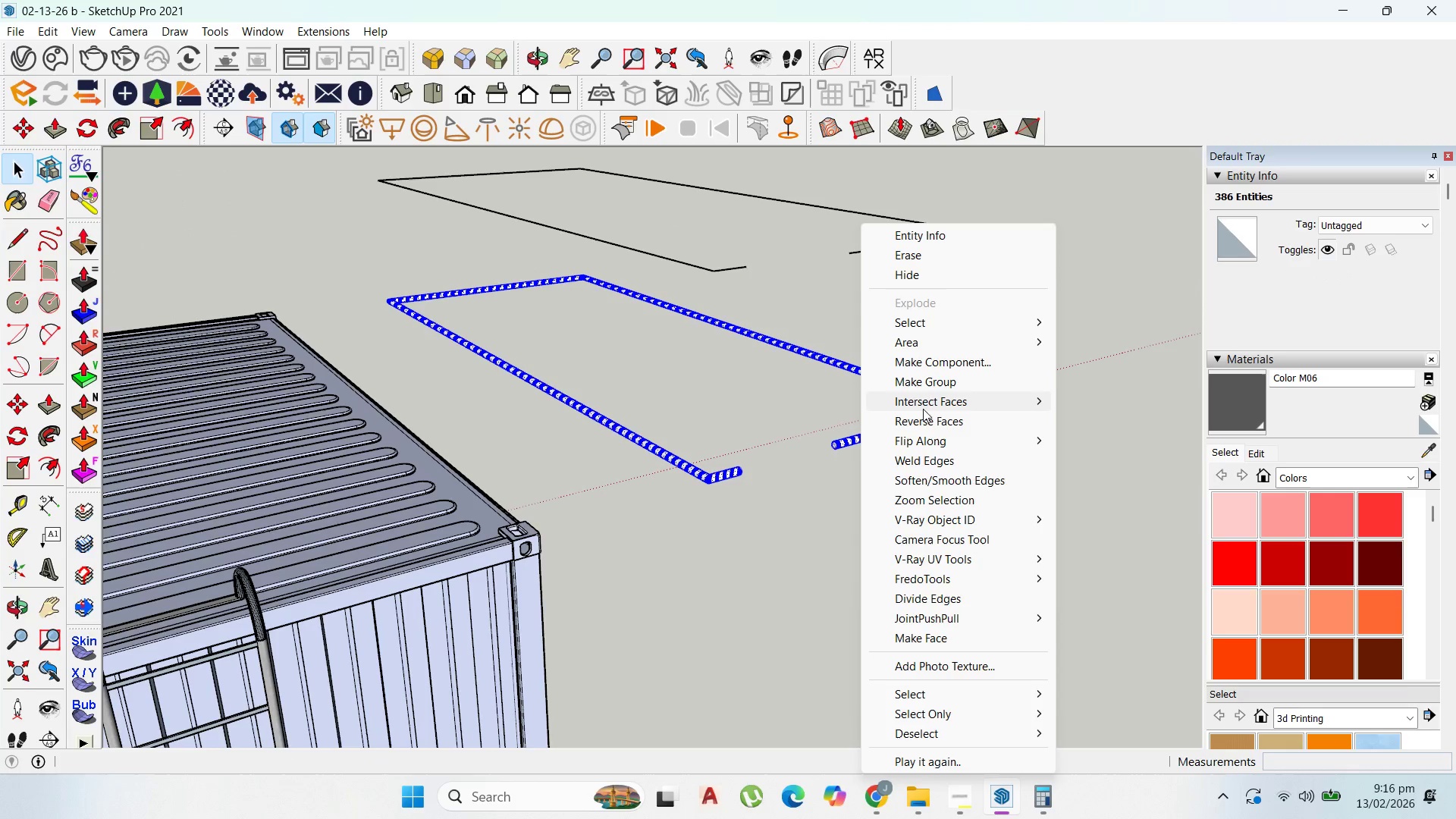 
left_click([933, 387])
 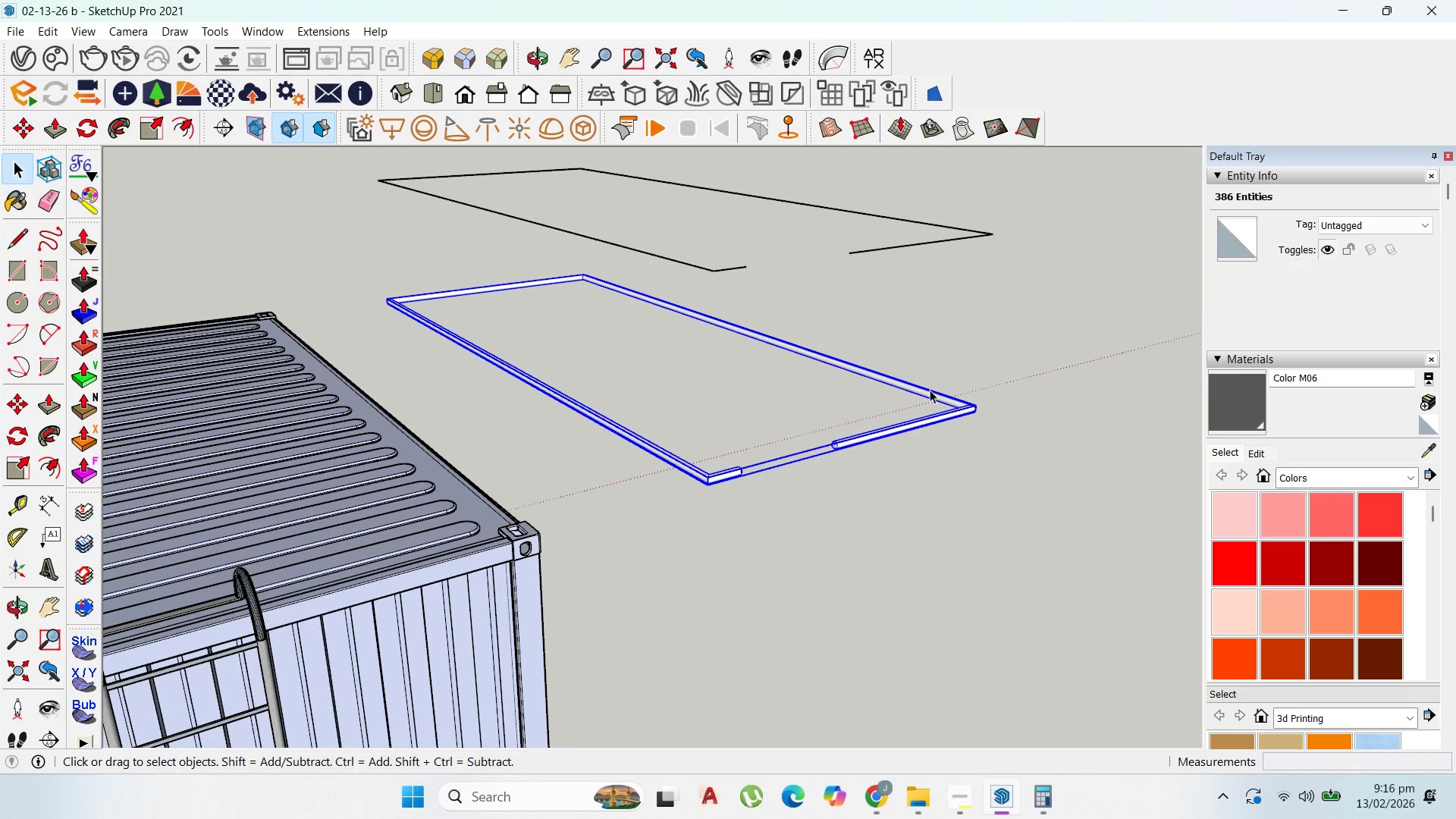 
scroll: coordinate [889, 400], scroll_direction: down, amount: 6.0
 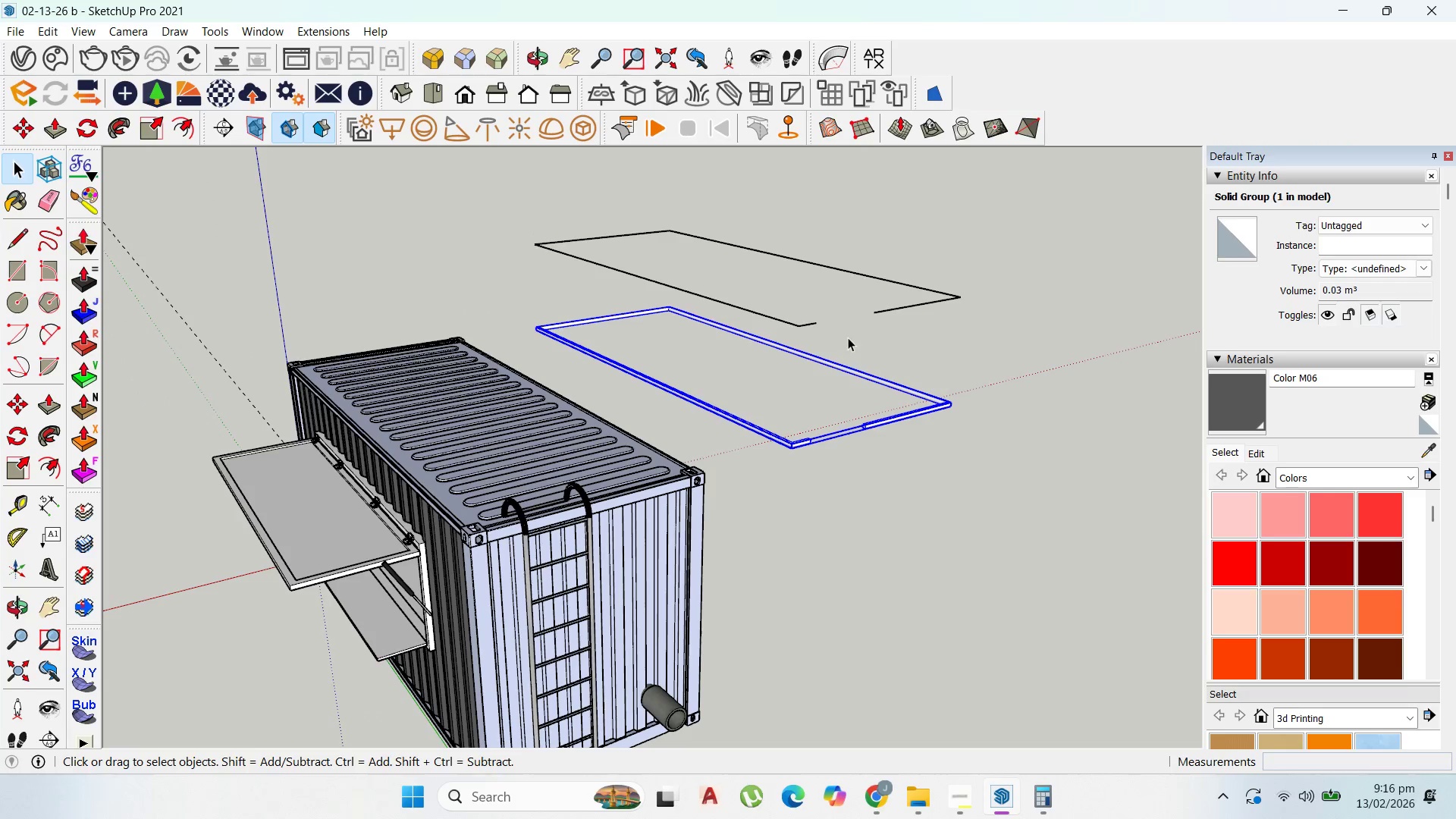 
scroll: coordinate [812, 372], scroll_direction: up, amount: 1.0
 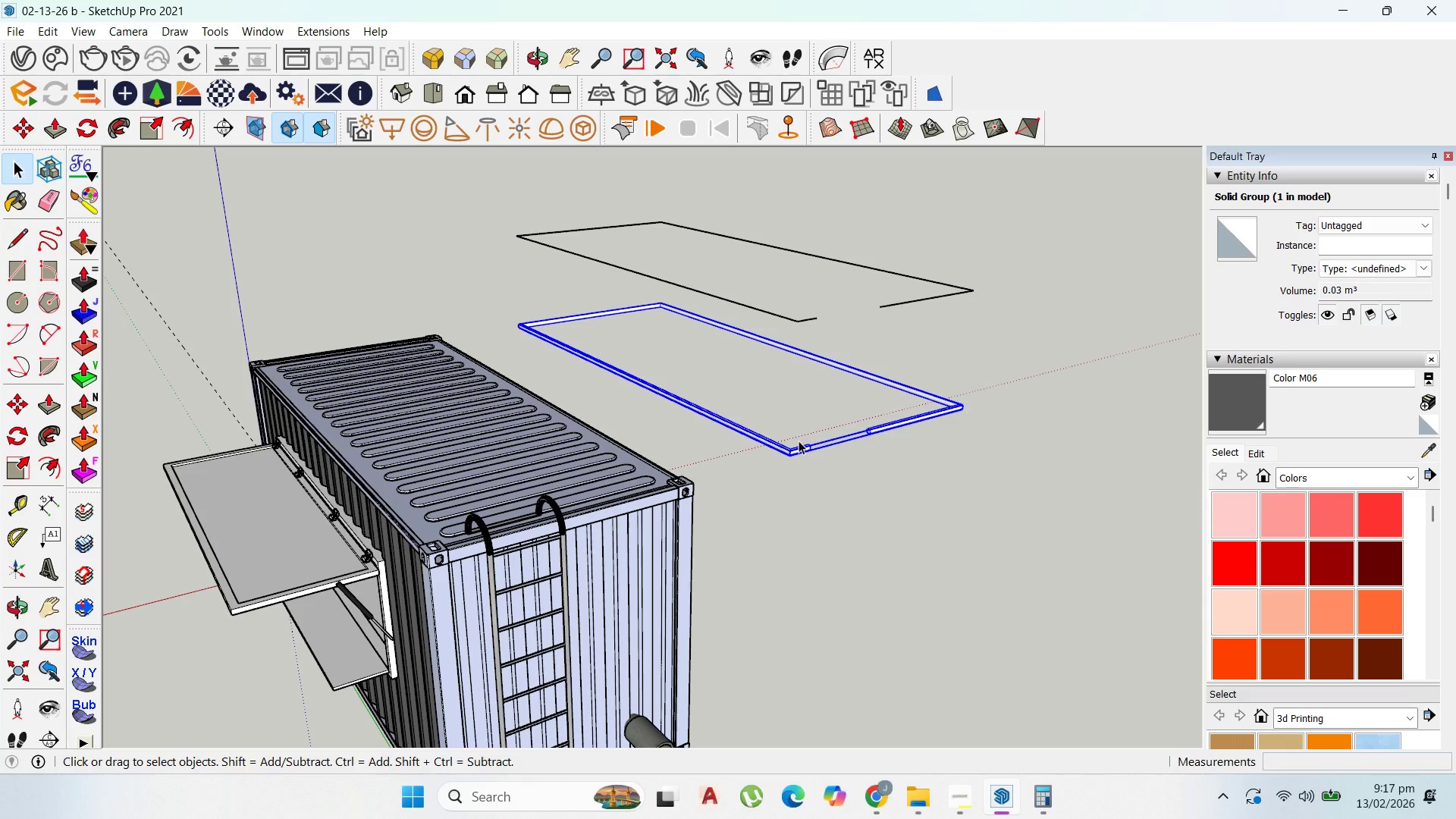 
wait(15.77)
 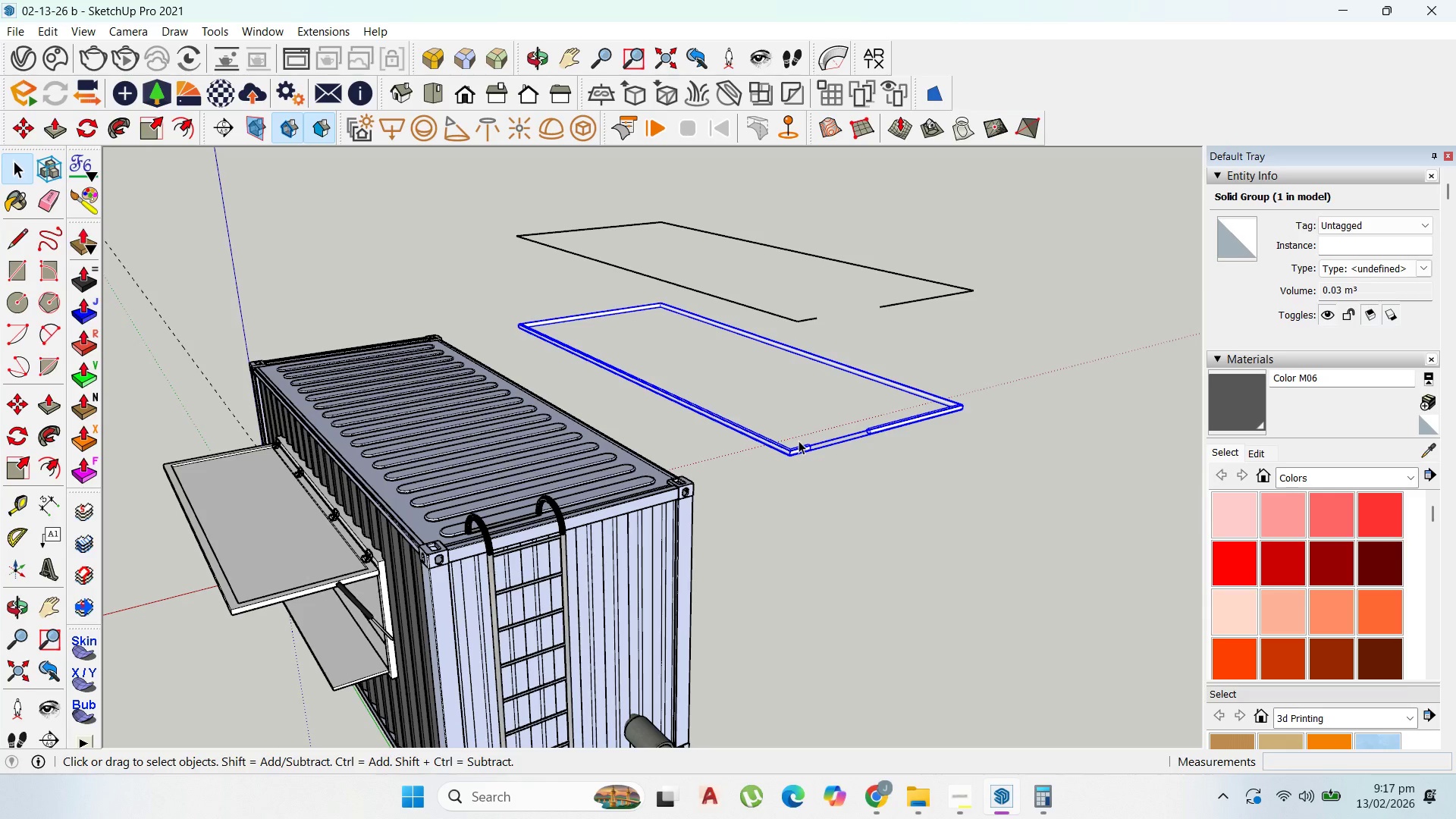 
scroll: coordinate [852, 386], scroll_direction: up, amount: 4.0
 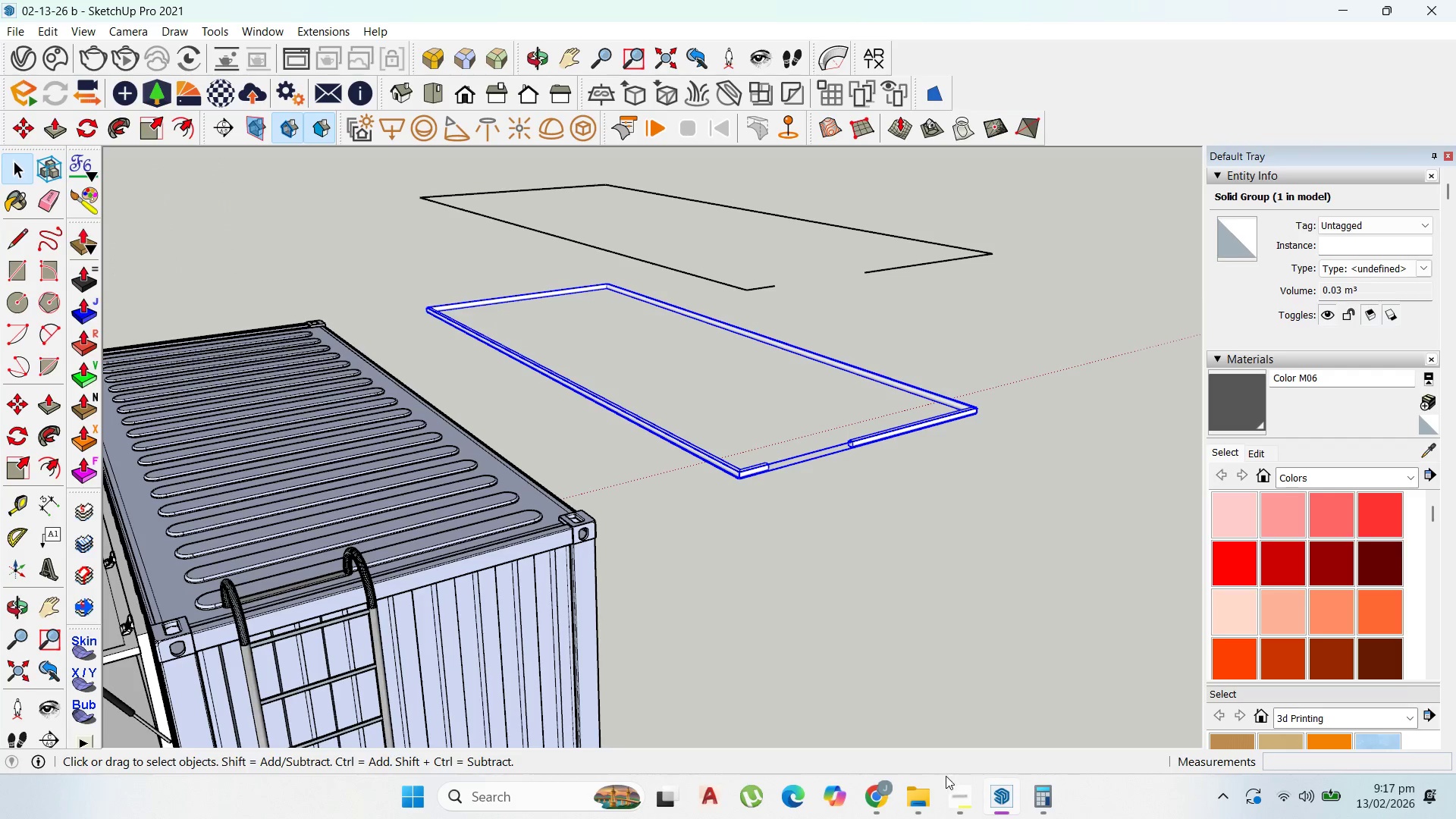 
left_click([953, 782])